 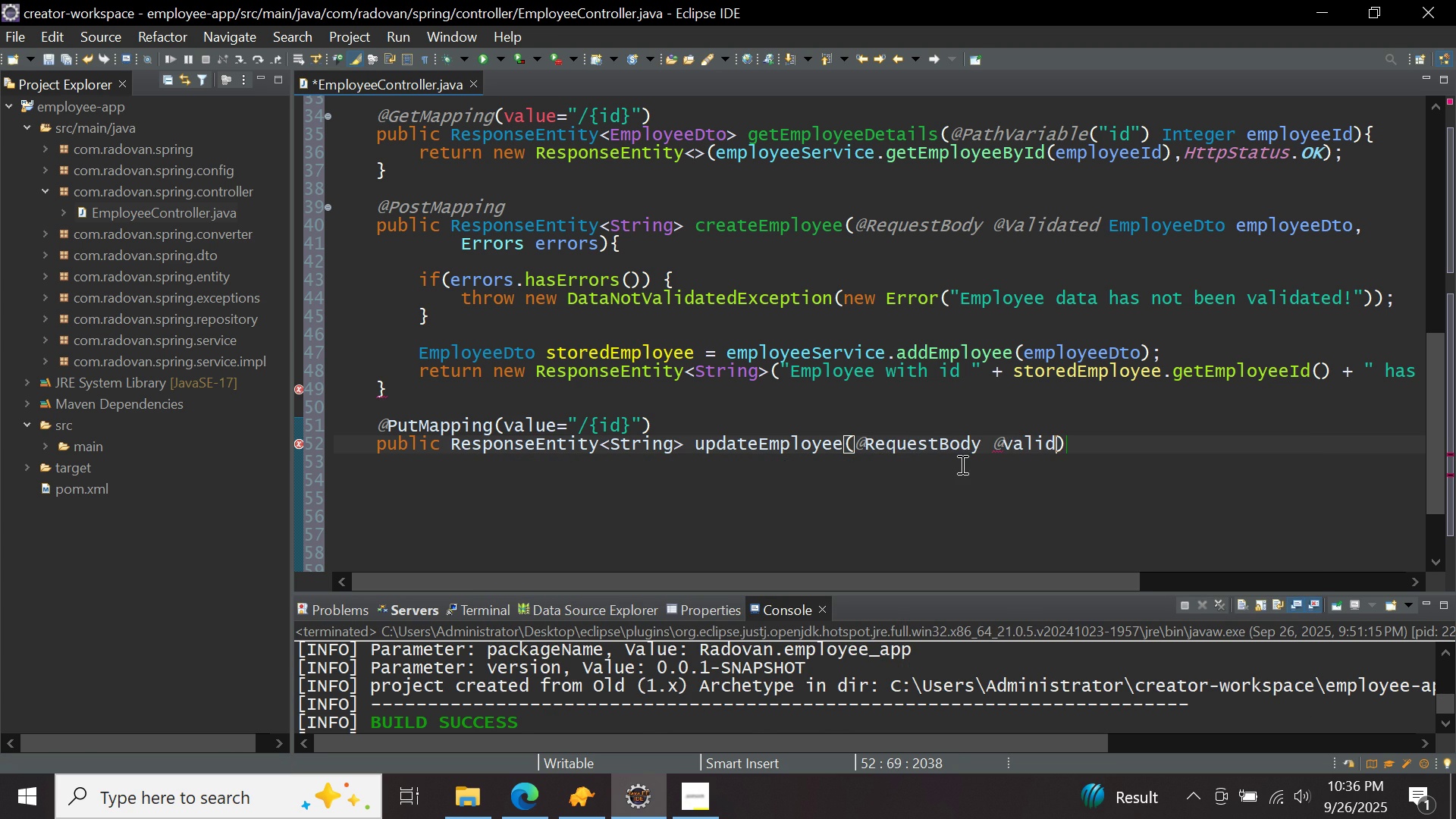 
key(Control+Space)
 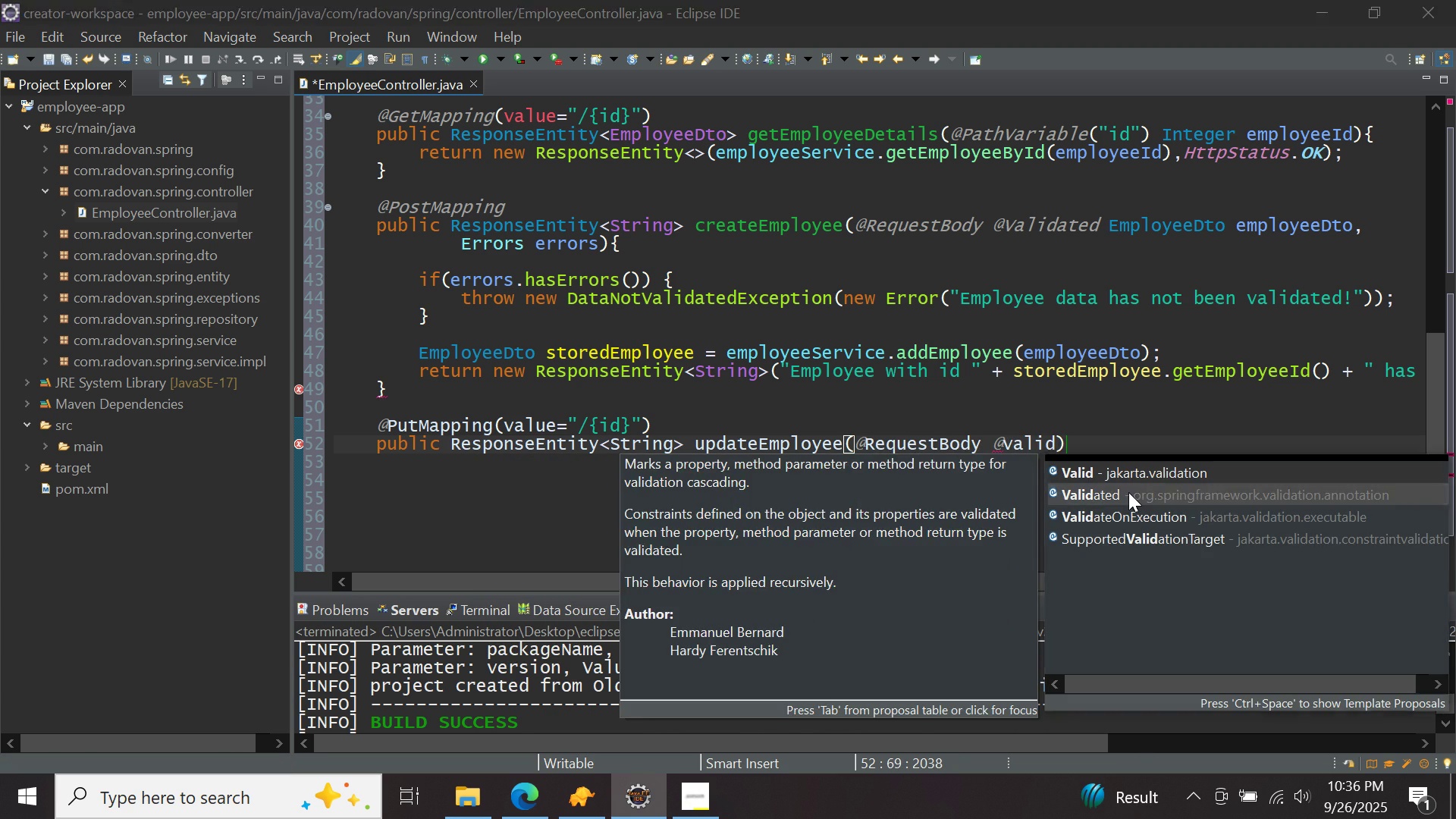 
double_click([1128, 492])
 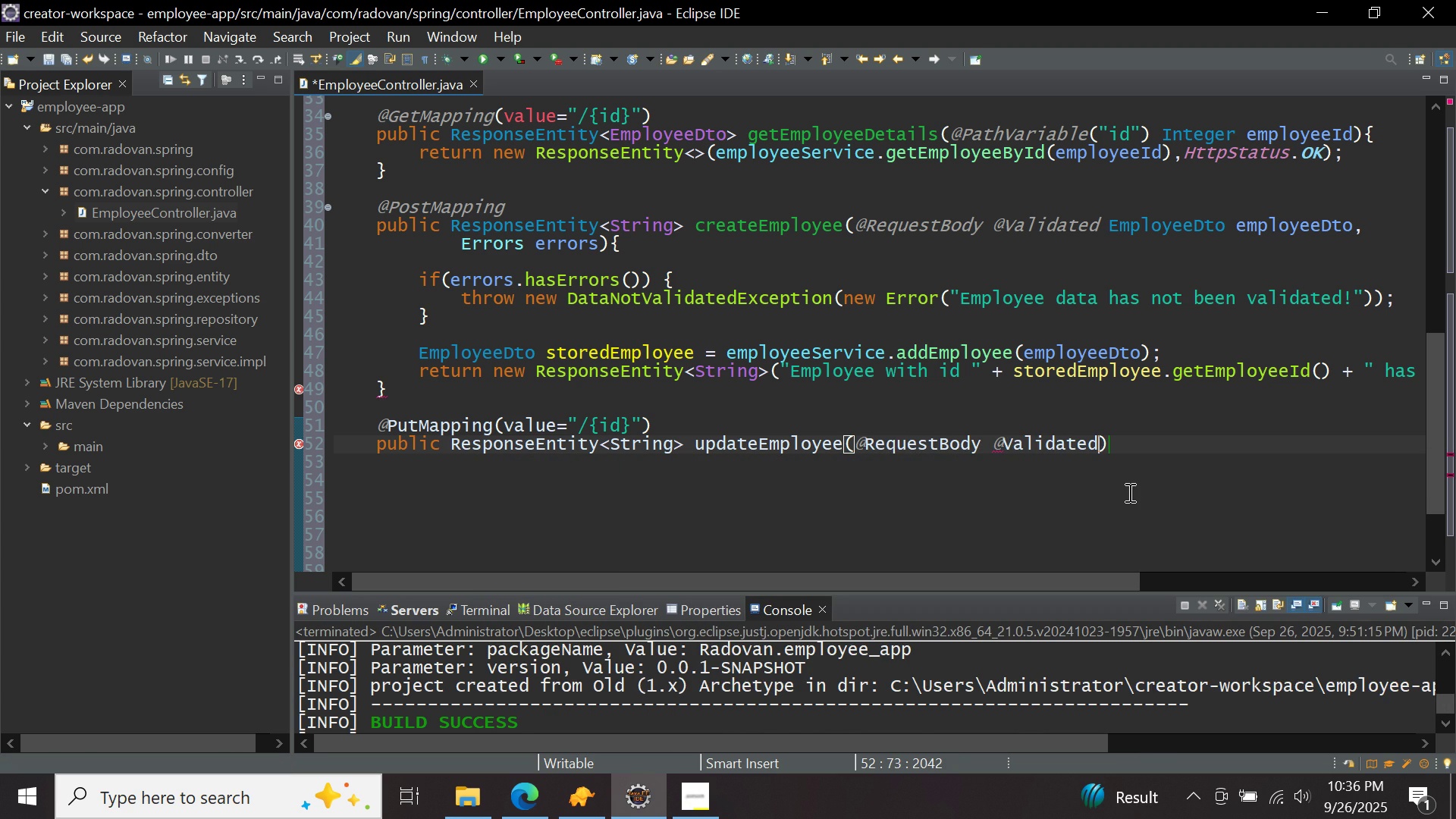 
type( empl)
 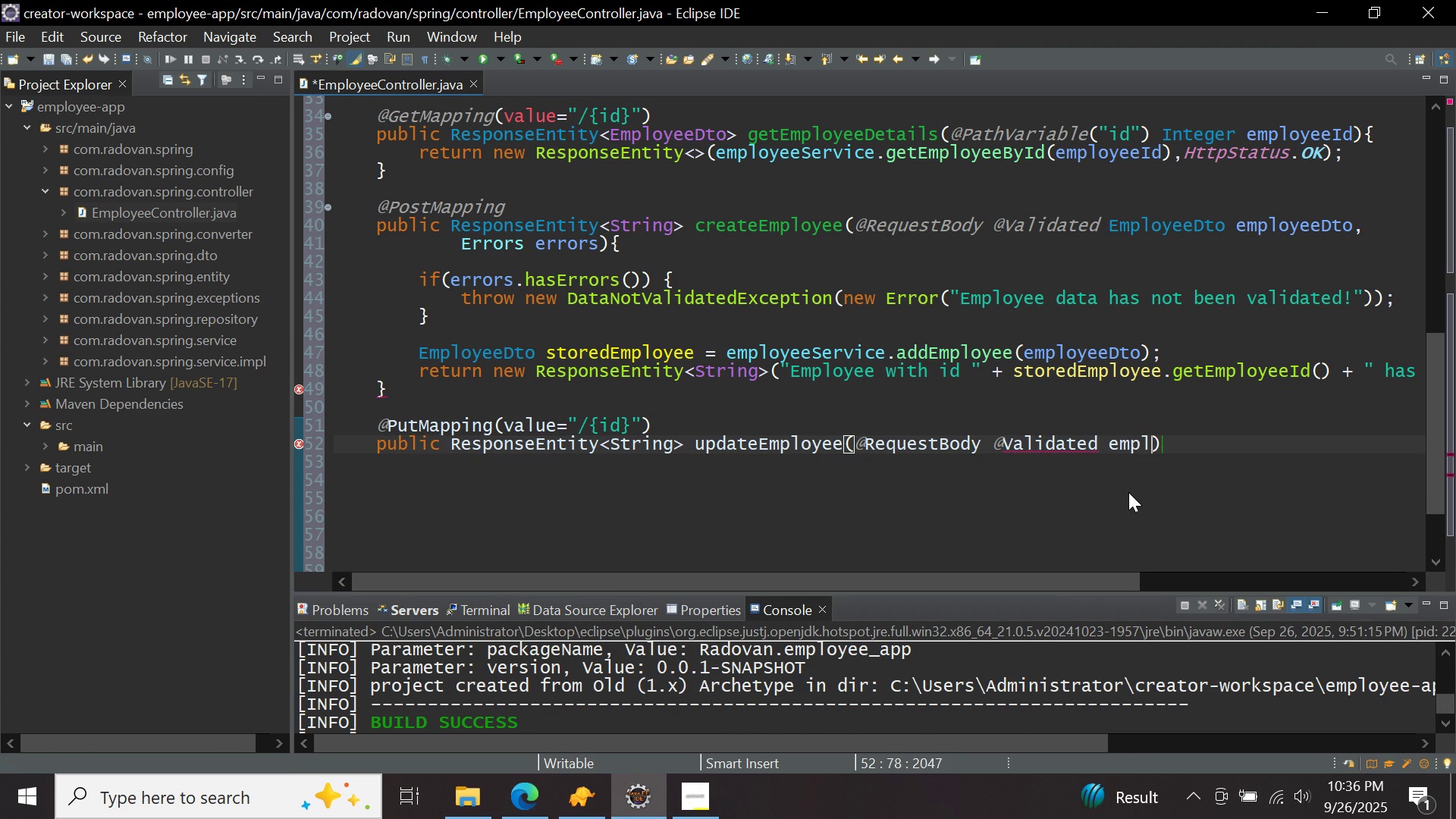 
key(Control+ControlLeft)
 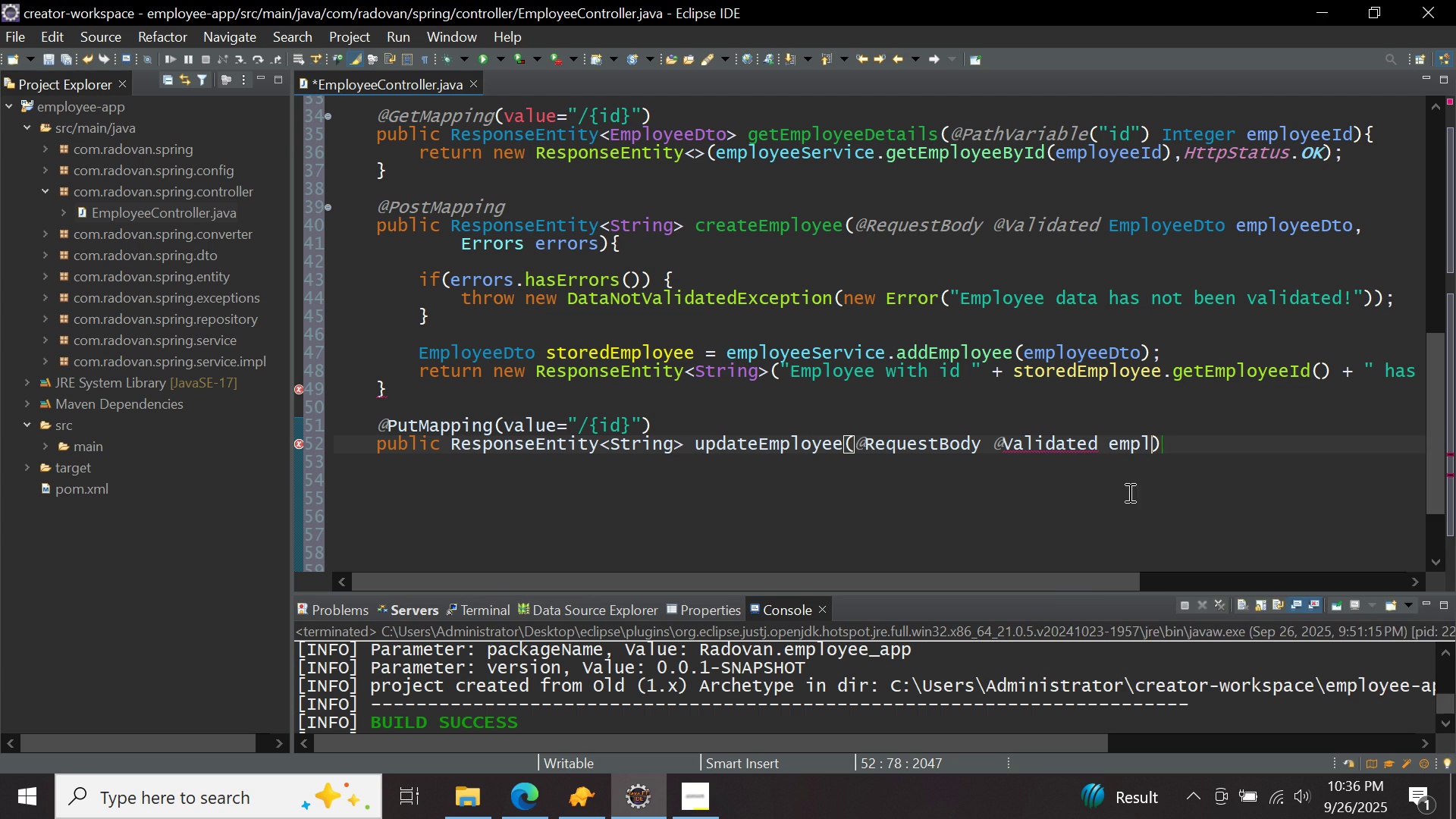 
key(Control+Space)
 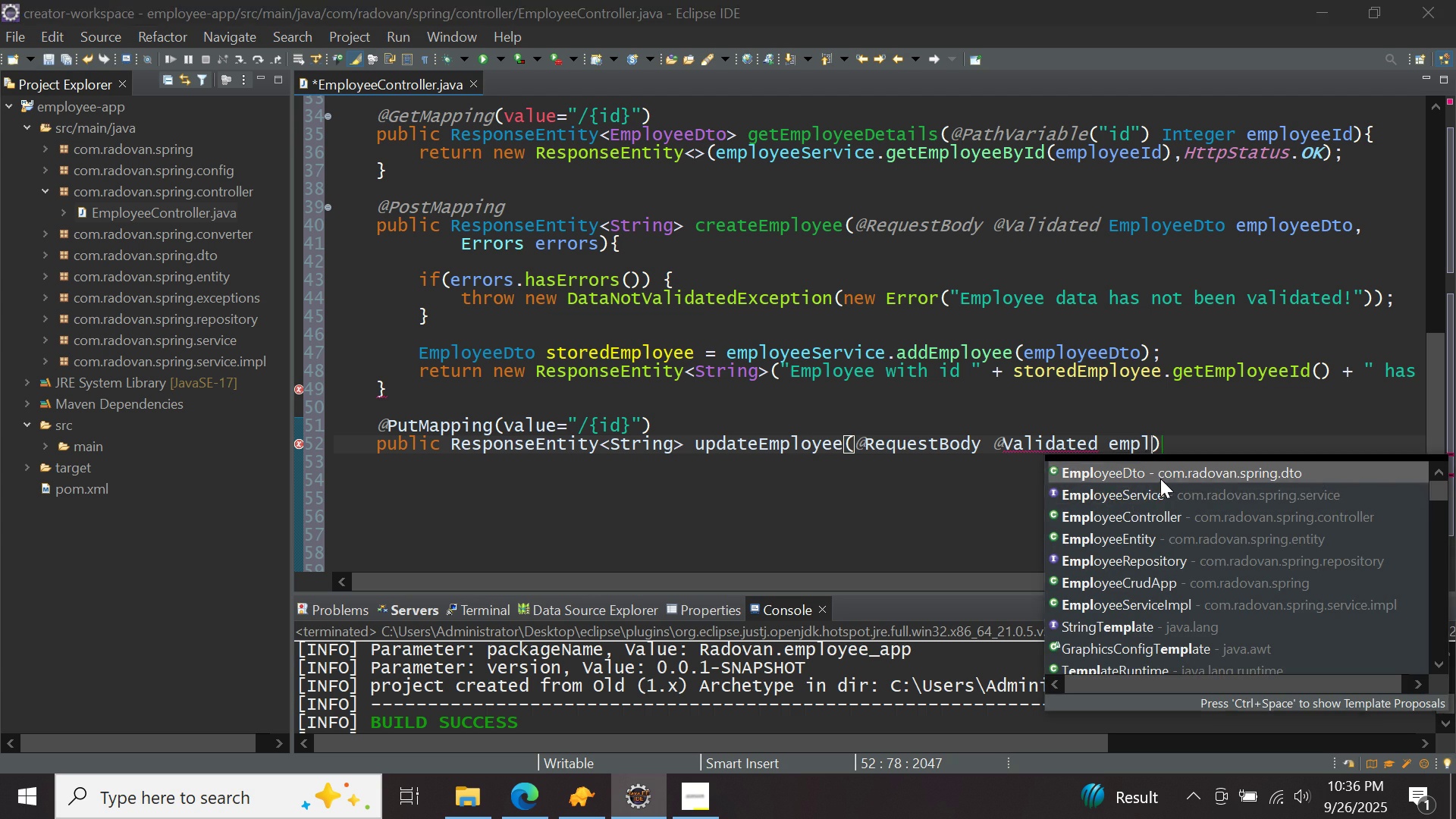 
double_click([1160, 479])
 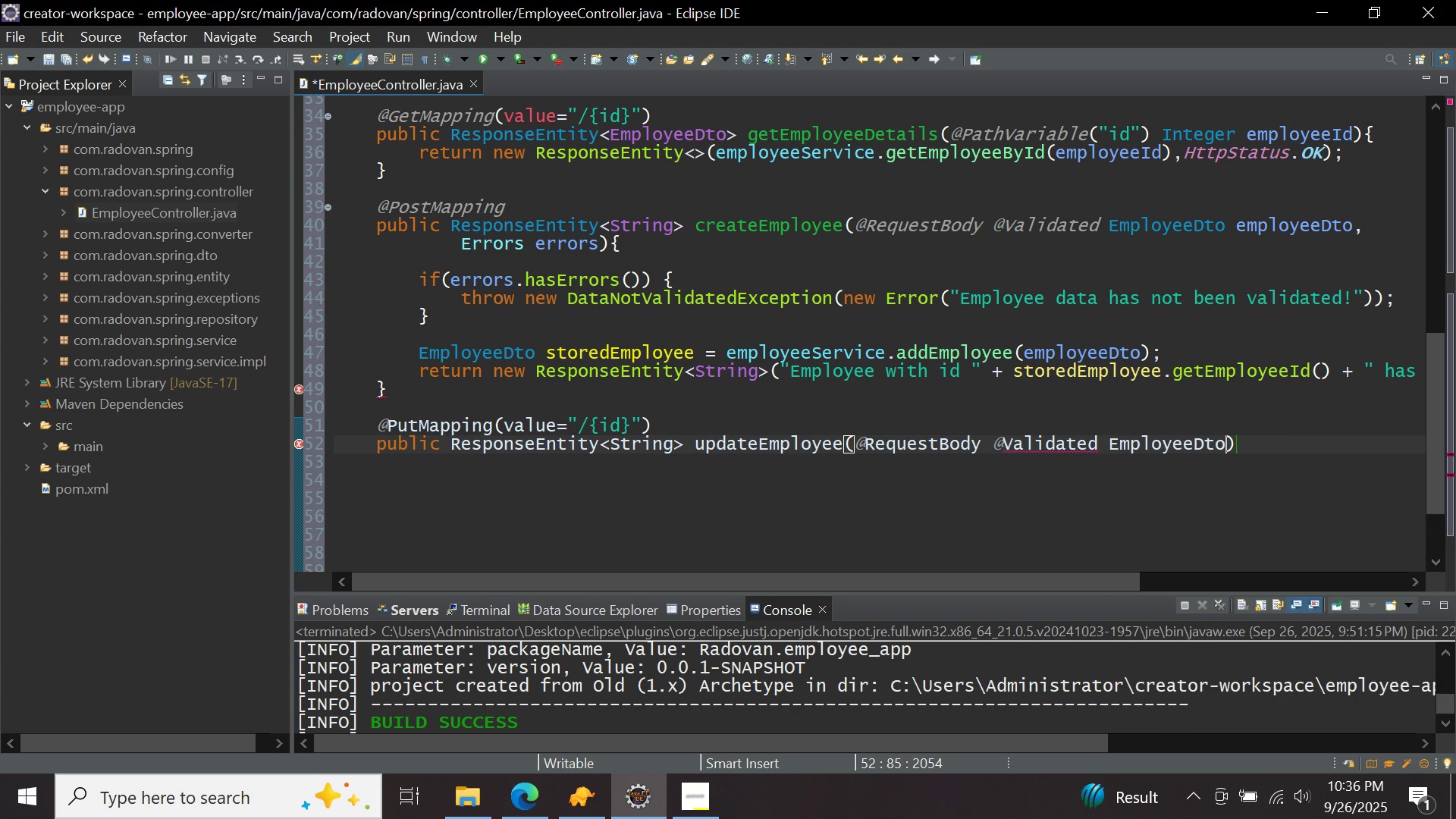 
key(Space)
 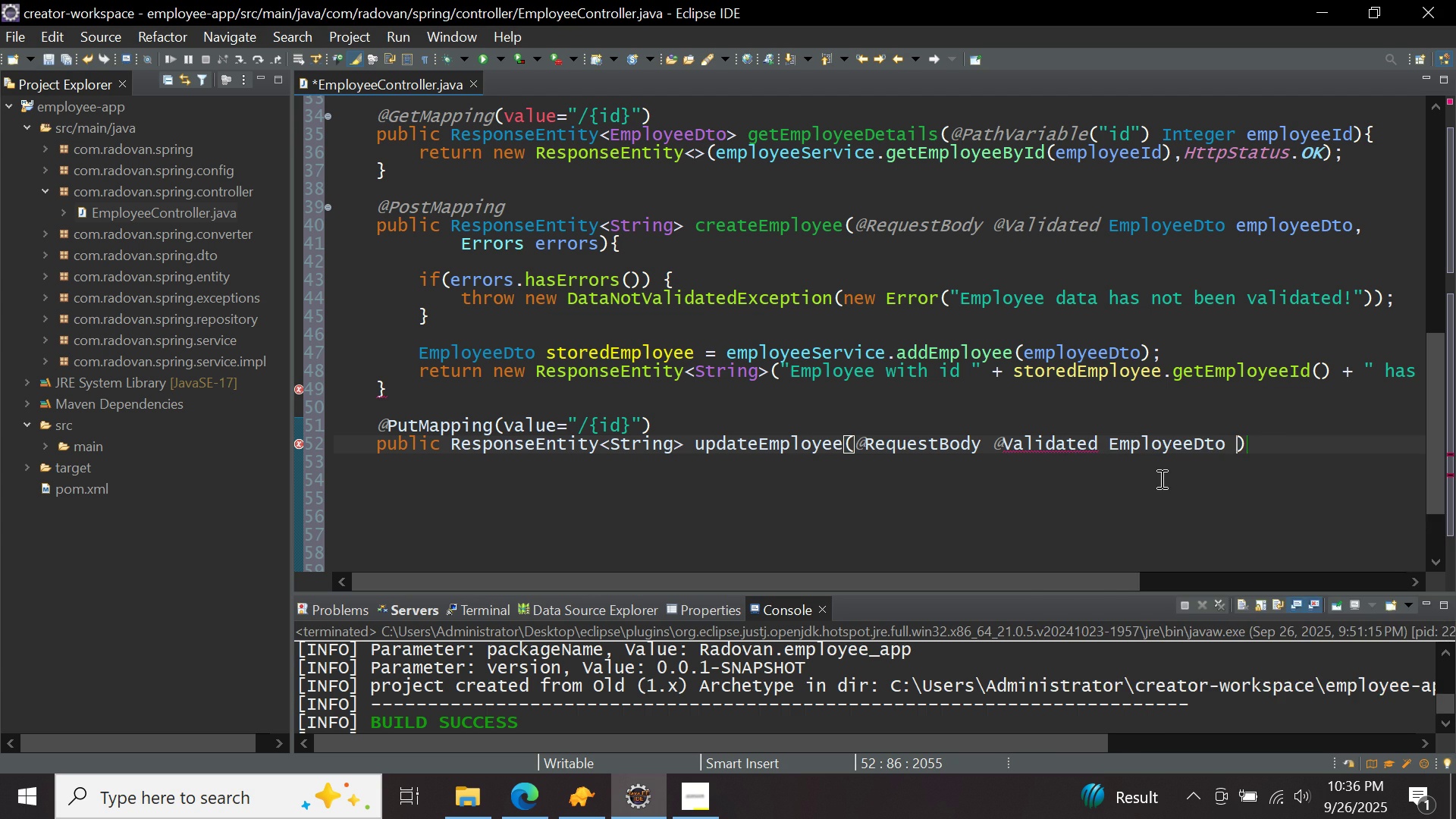 
key(Control+ControlLeft)
 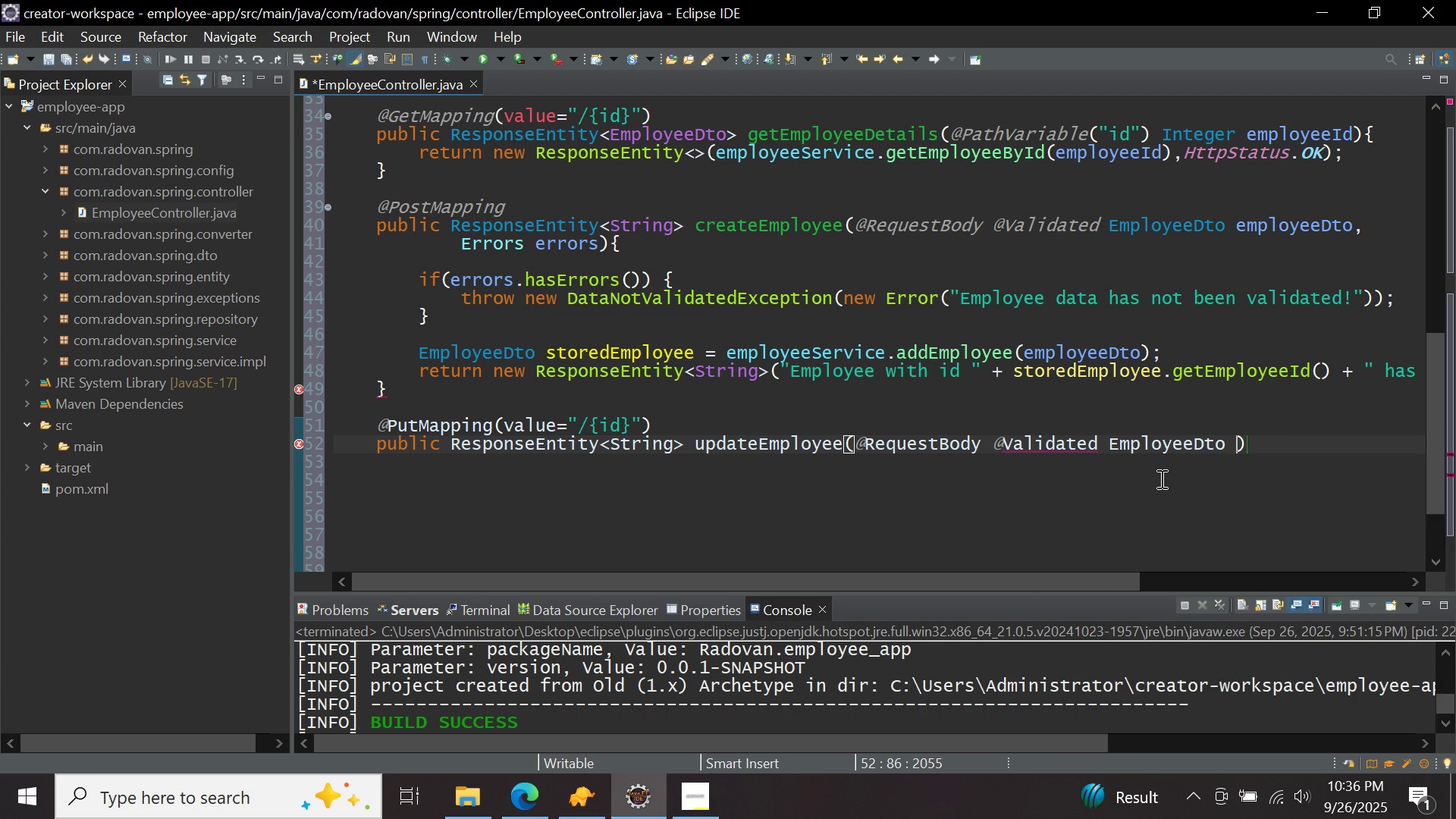 
key(Control+Space)
 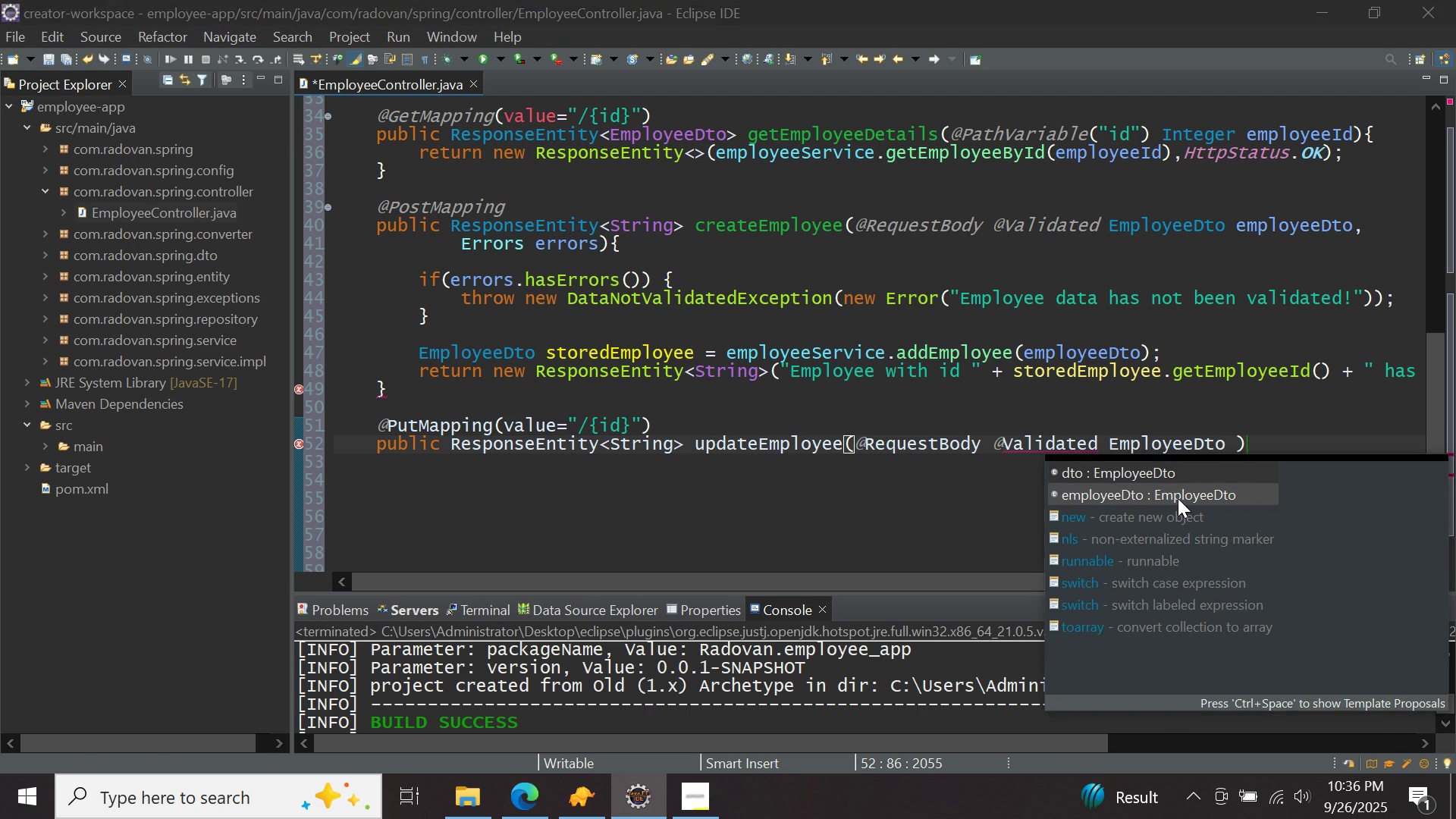 
double_click([1178, 498])
 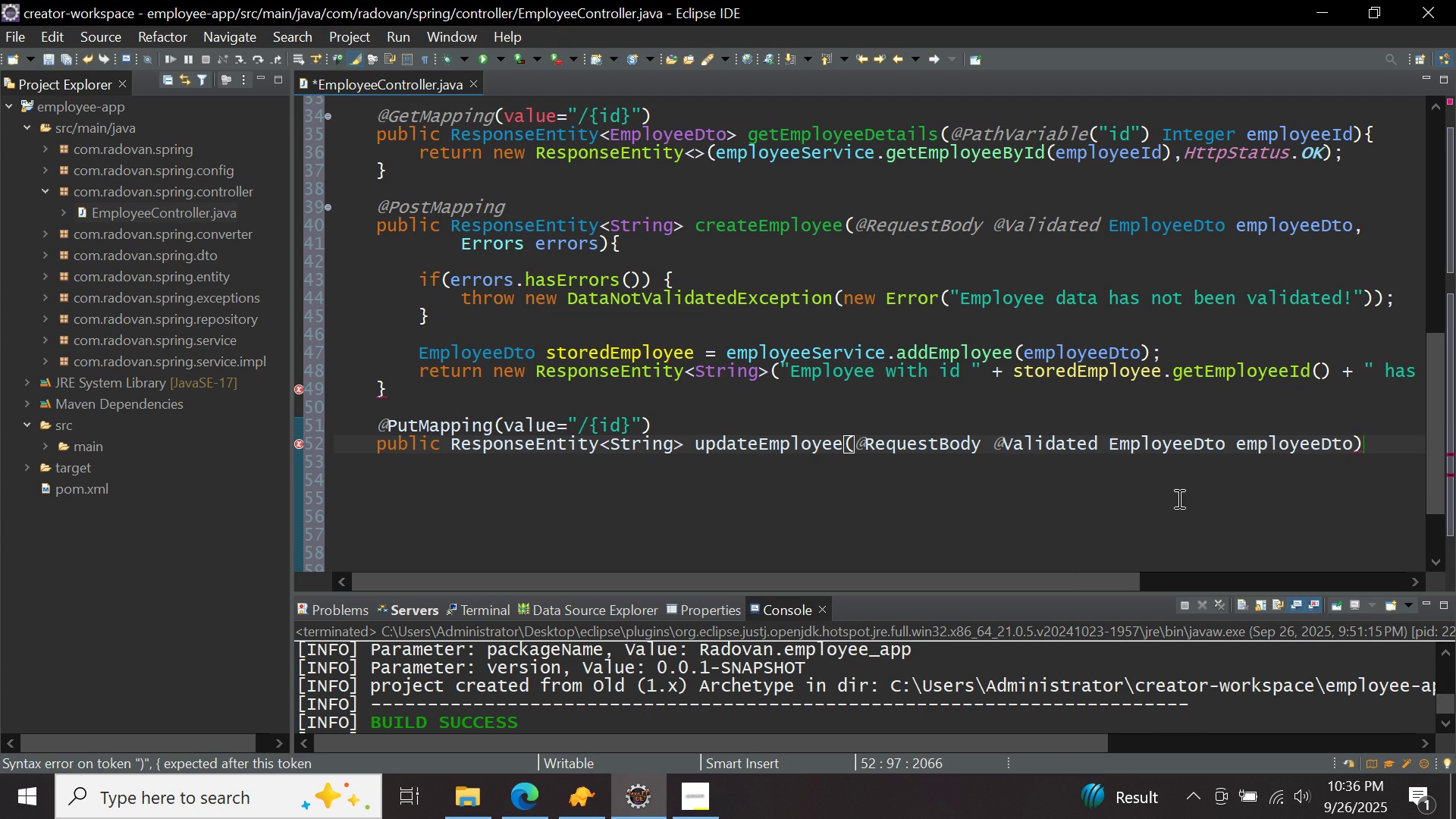 
key(Comma)
 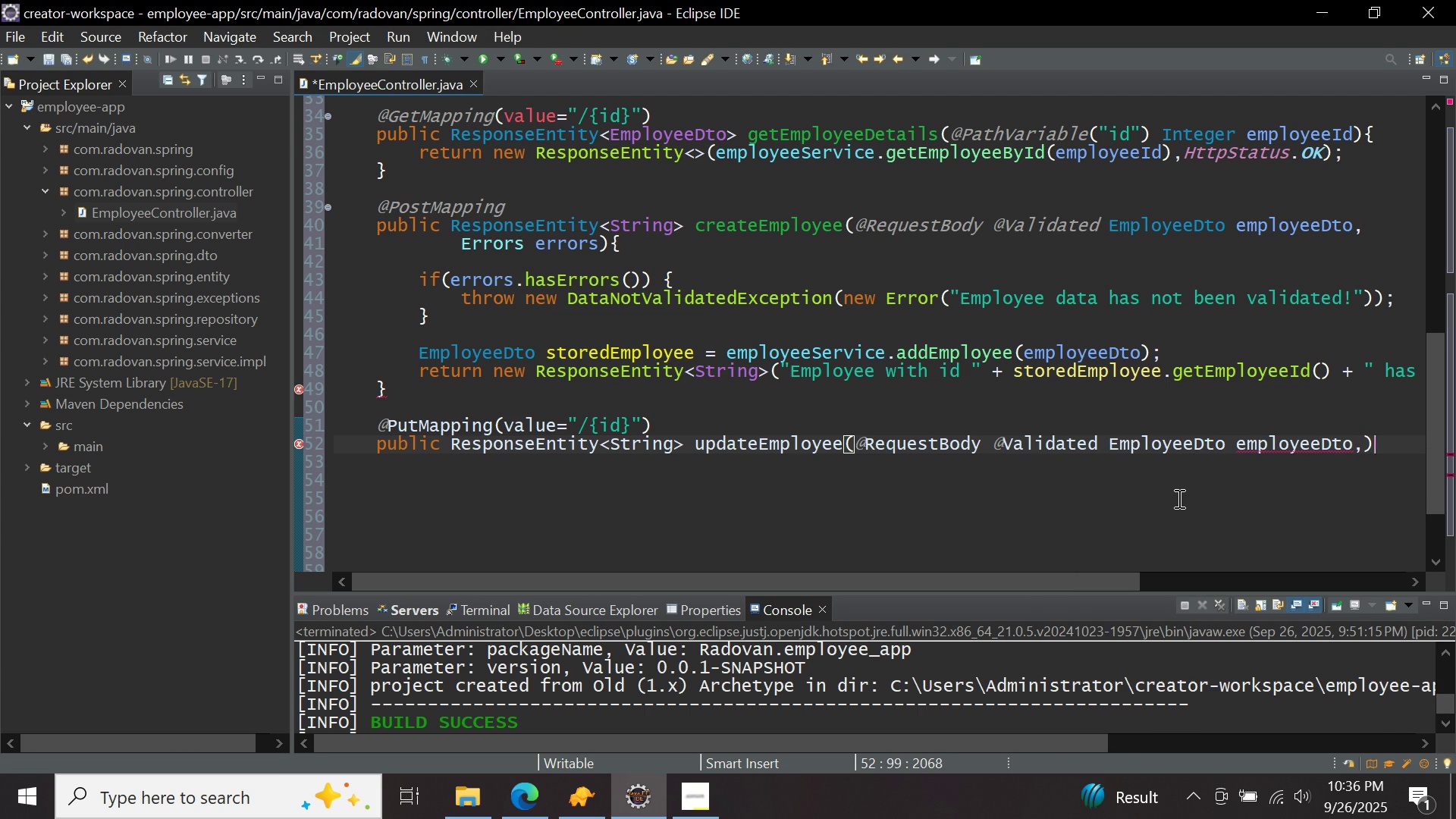 
key(Enter)
 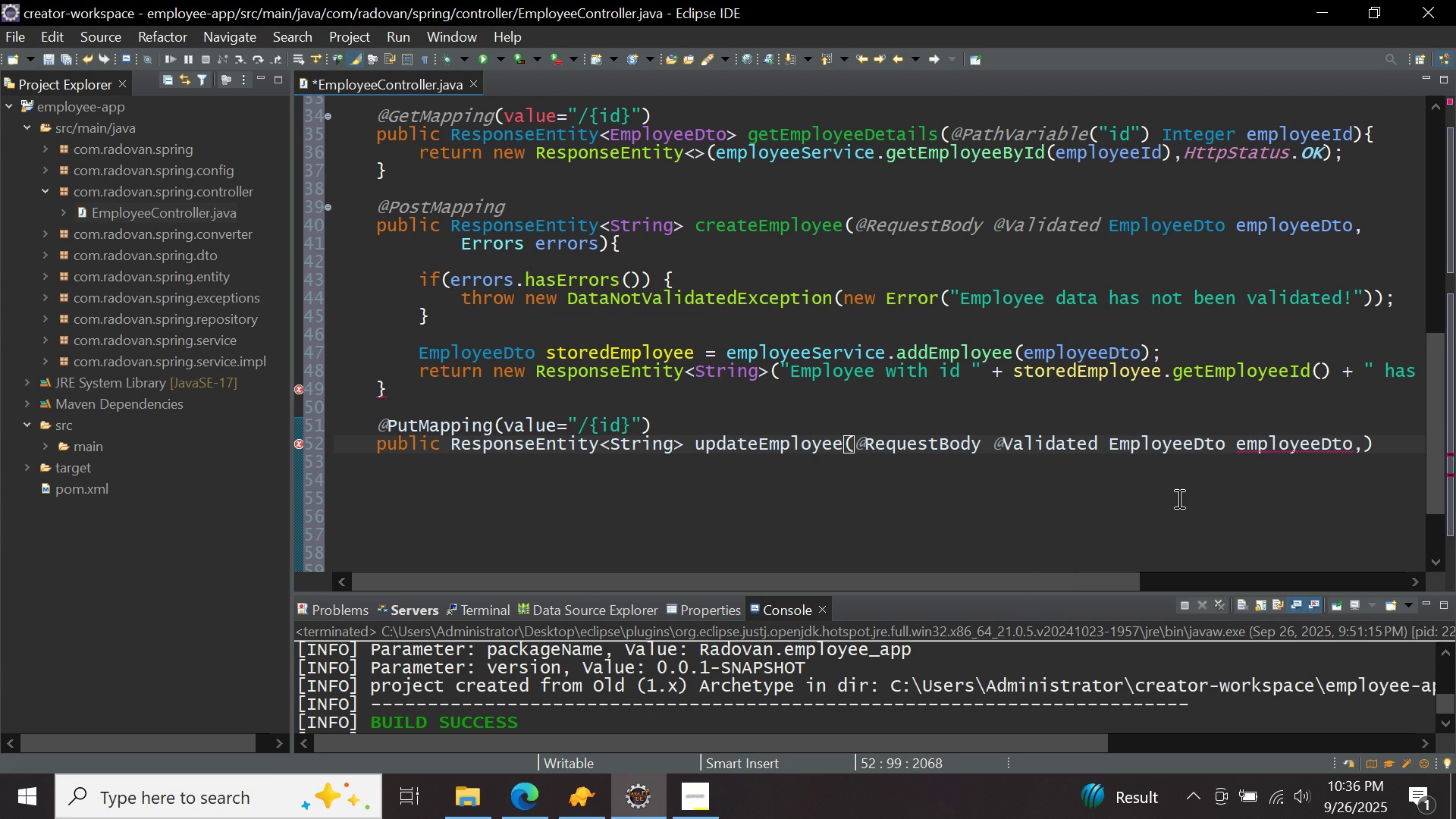 
key(ArrowLeft)
 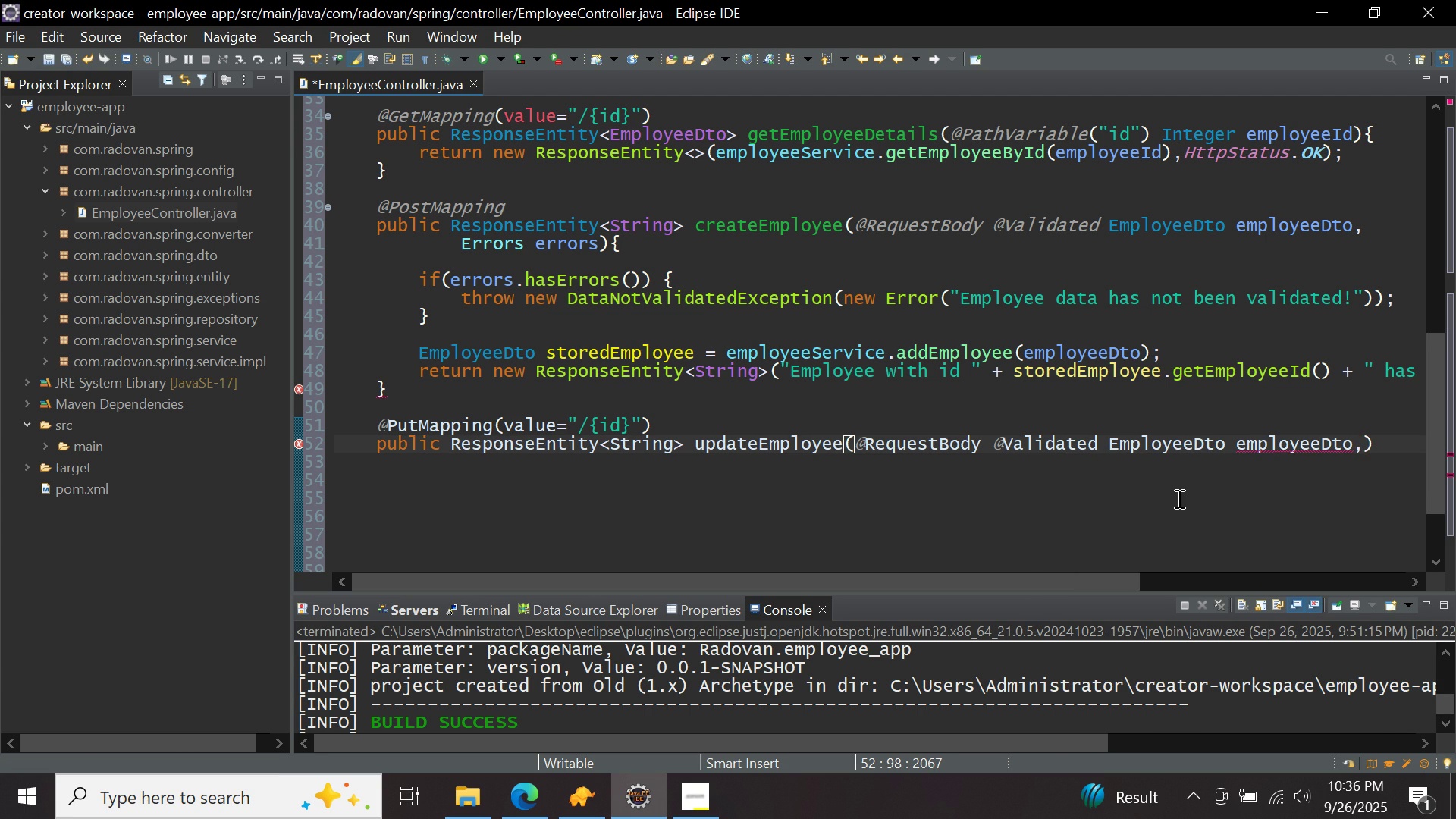 
key(Enter)